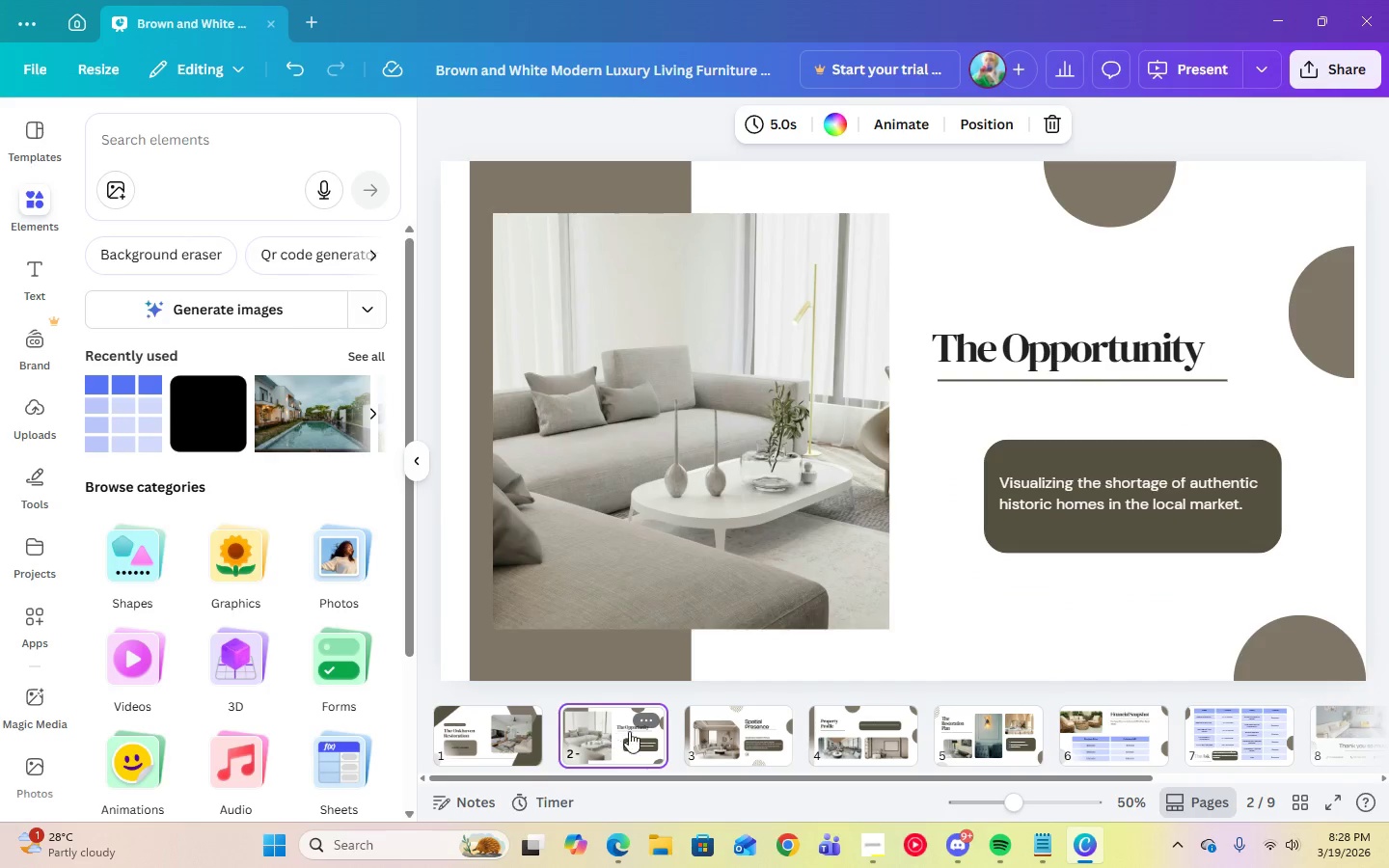 
left_click([722, 731])
 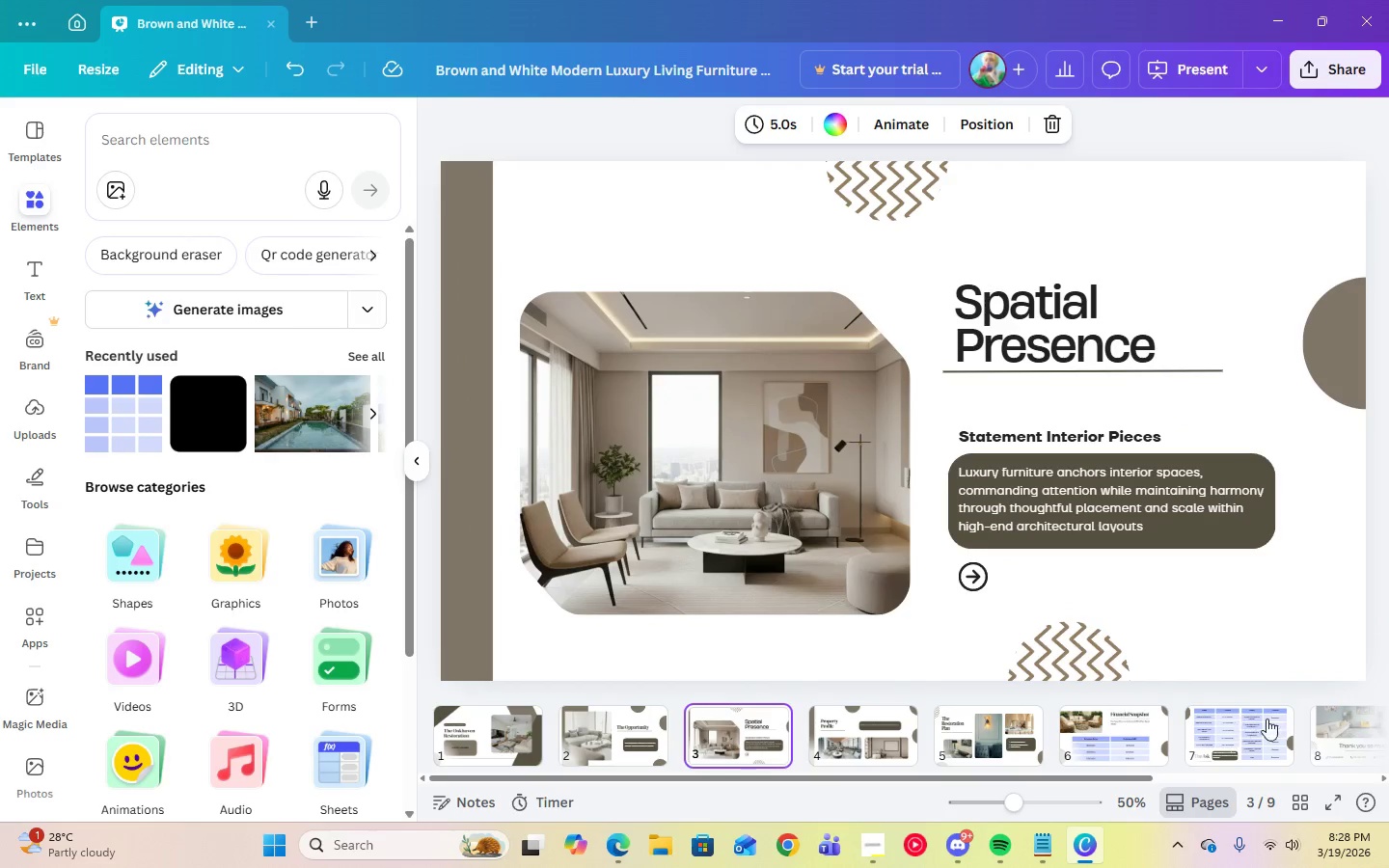 
left_click([1214, 742])
 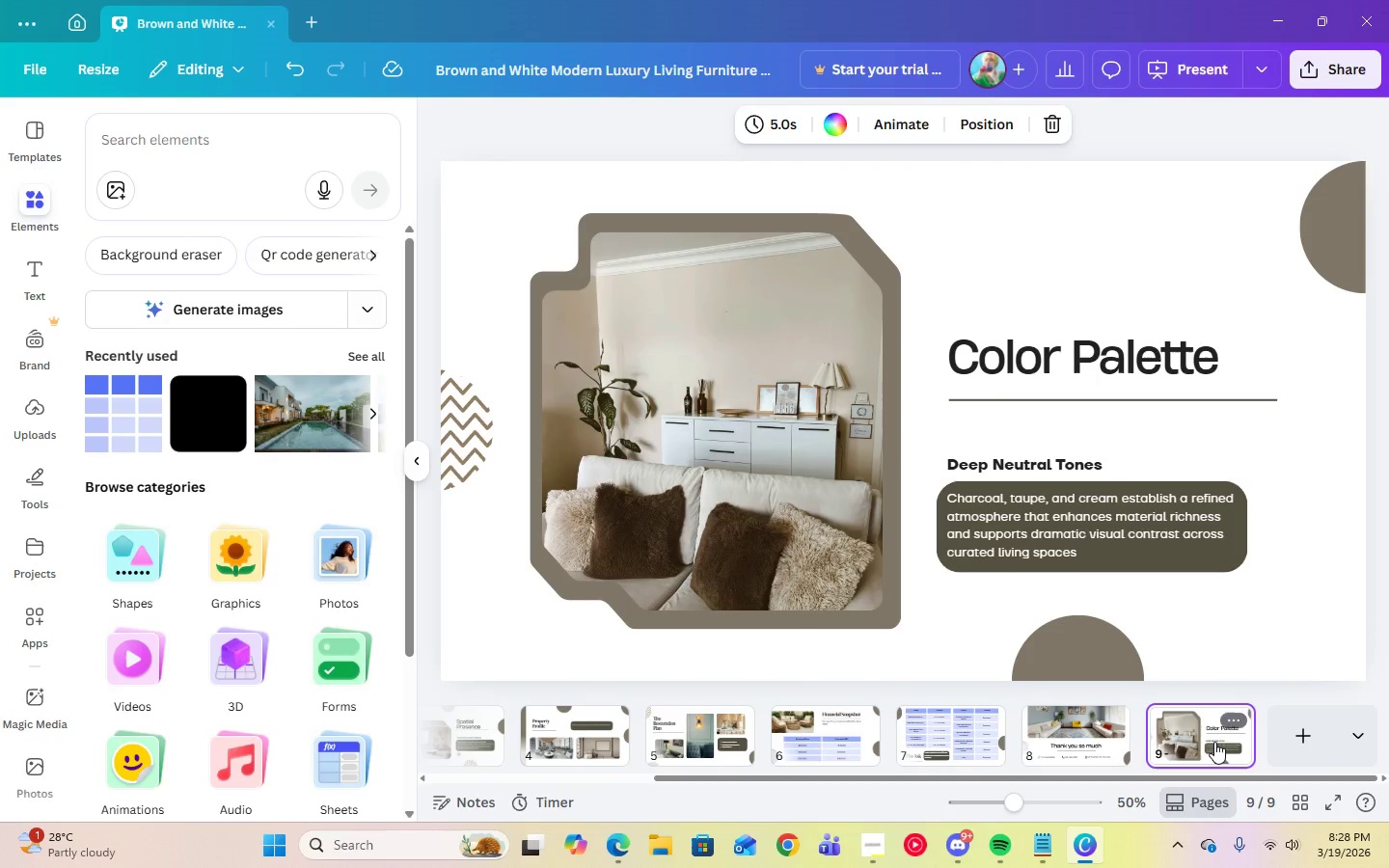 
scroll: coordinate [1275, 719], scroll_direction: down, amount: 7.0
 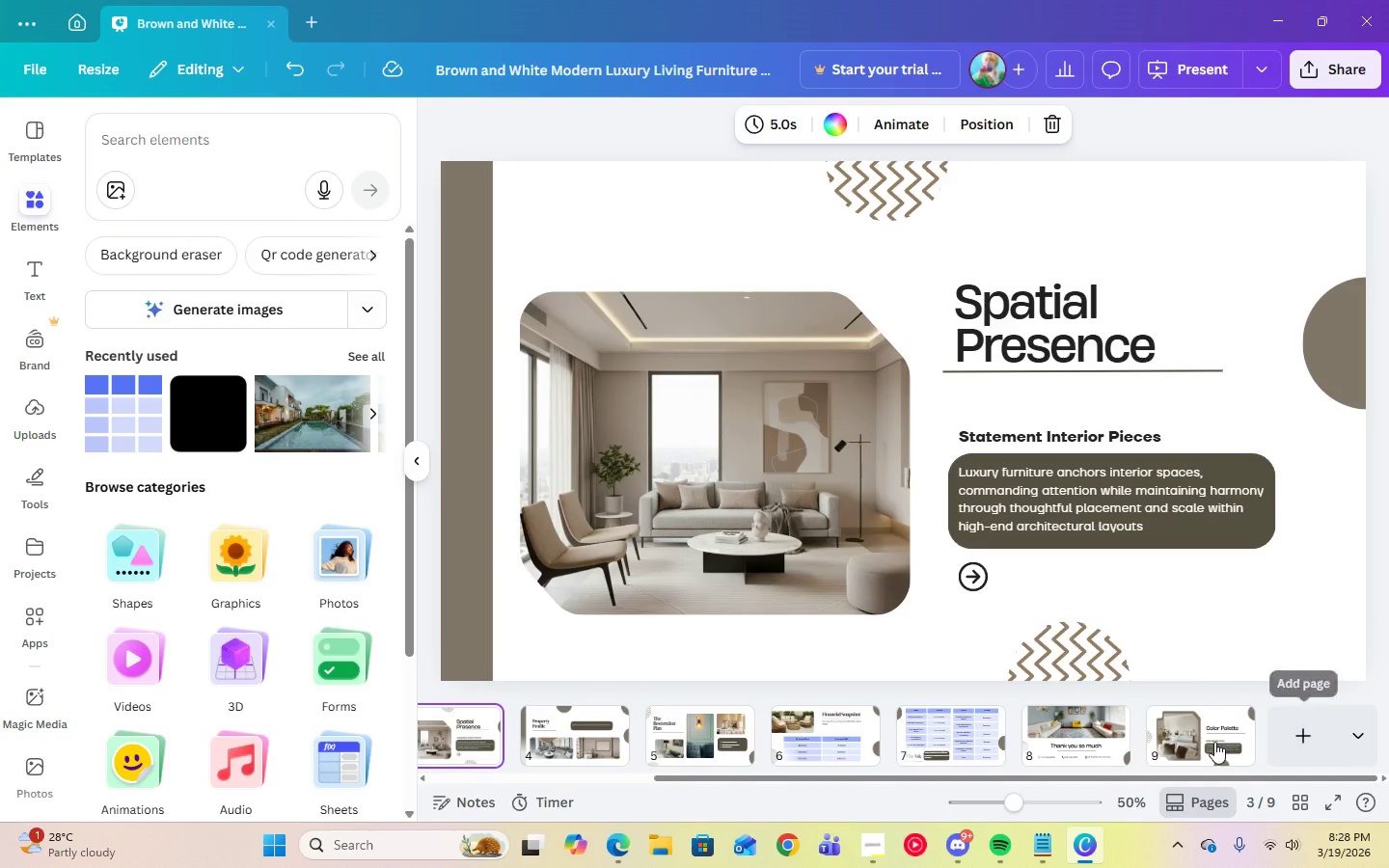 
left_click_drag(start_coordinate=[1214, 742], to_coordinate=[700, 725])
 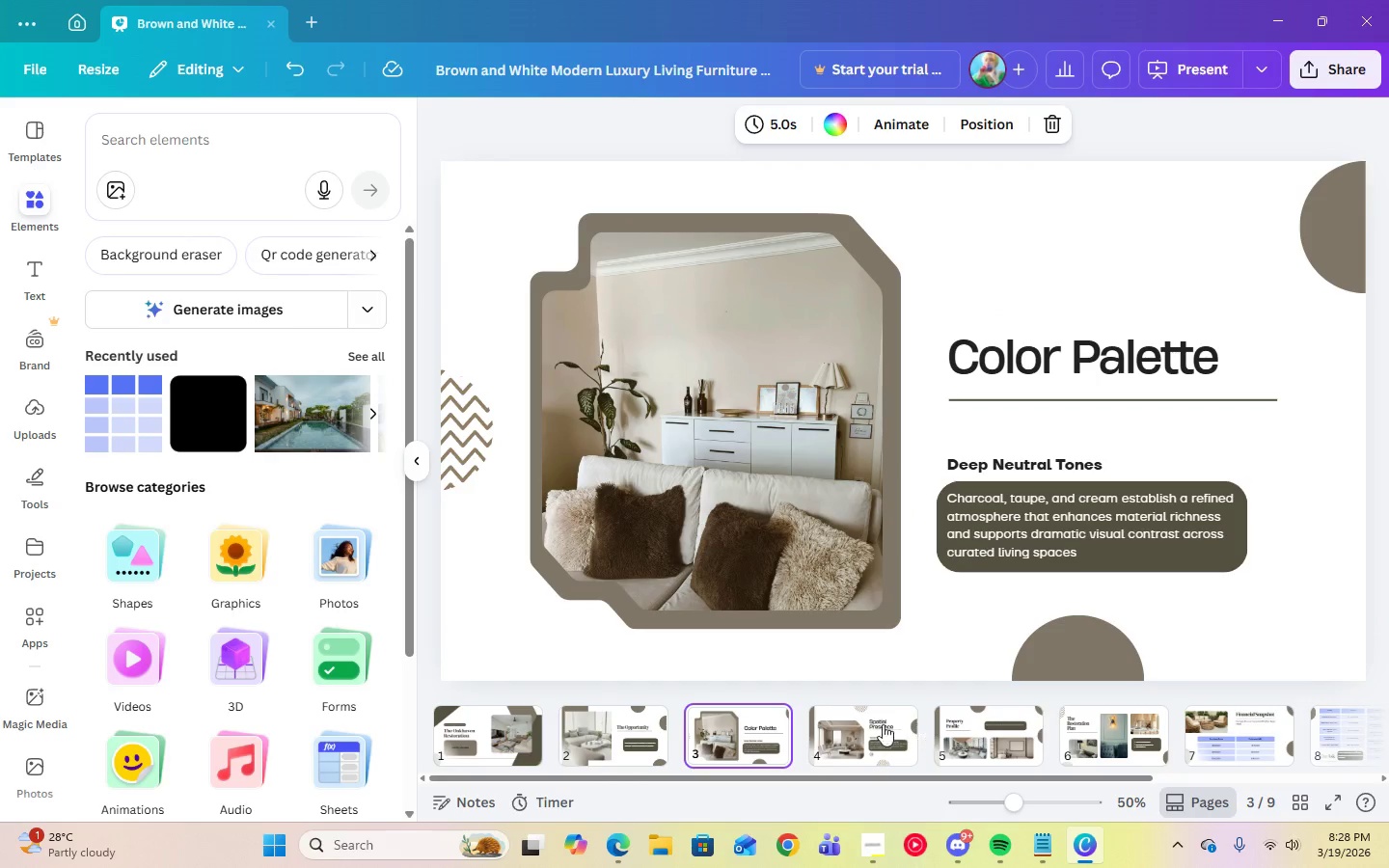 
left_click([857, 726])
 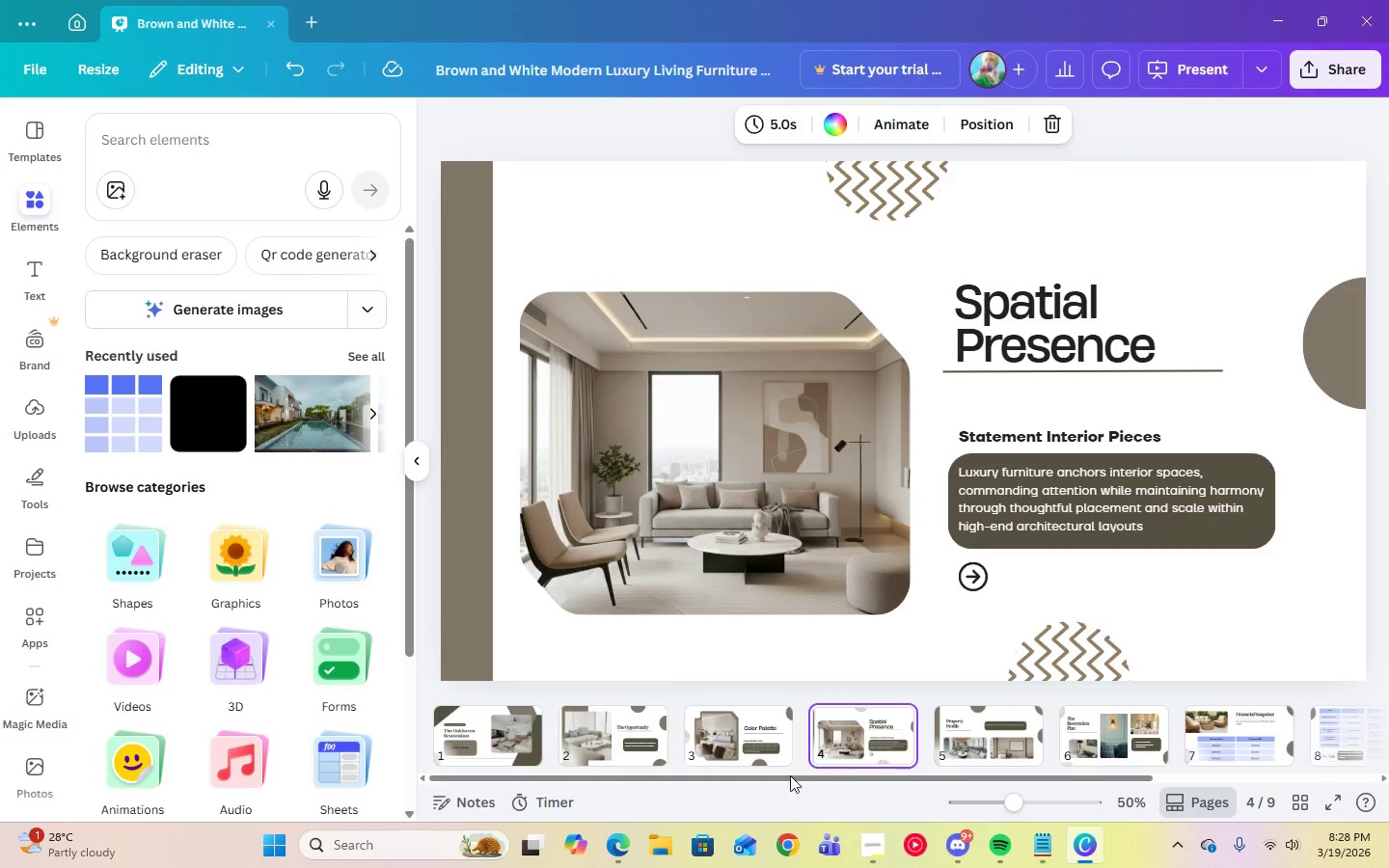 
left_click([992, 742])
 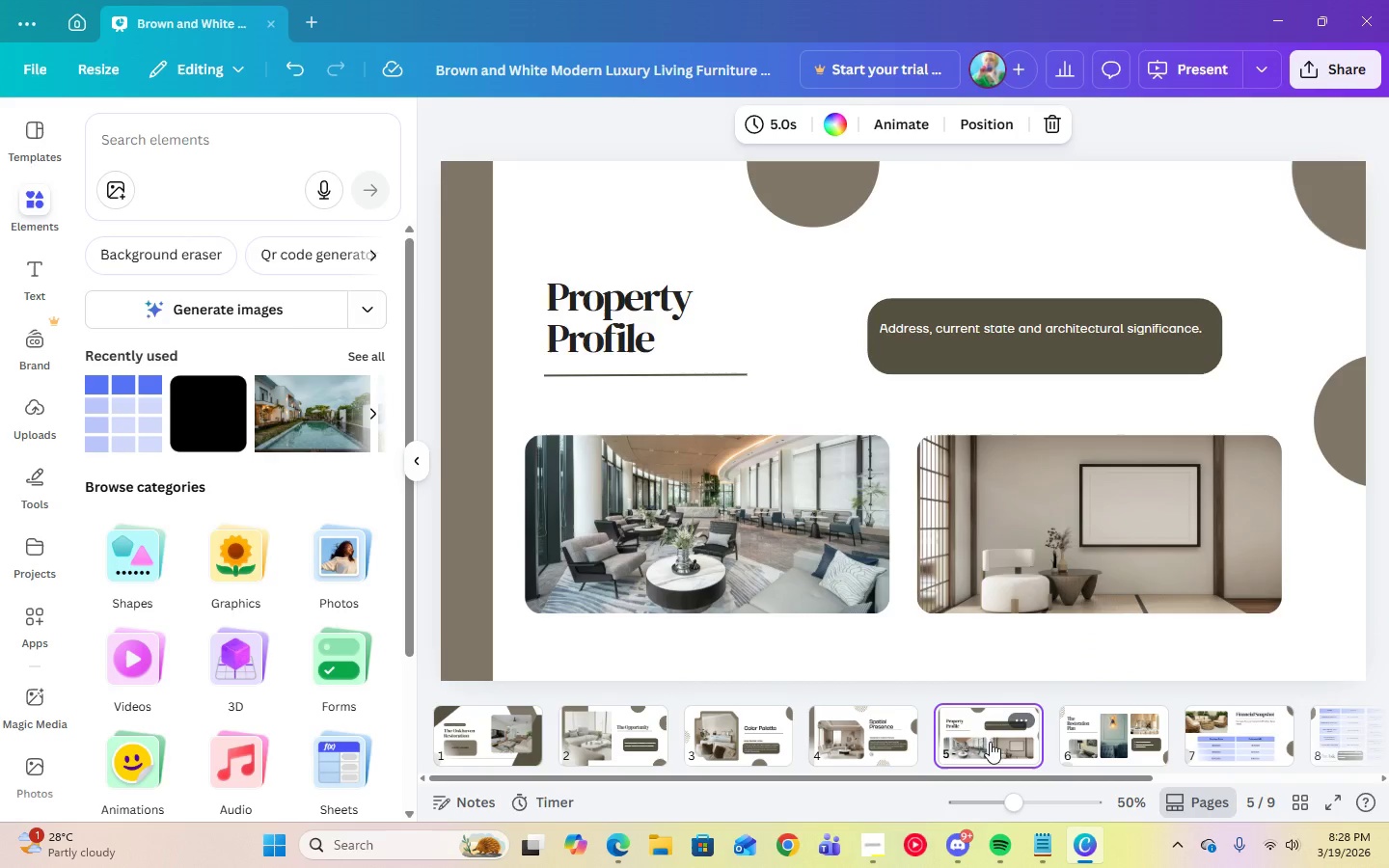 
left_click([846, 744])
 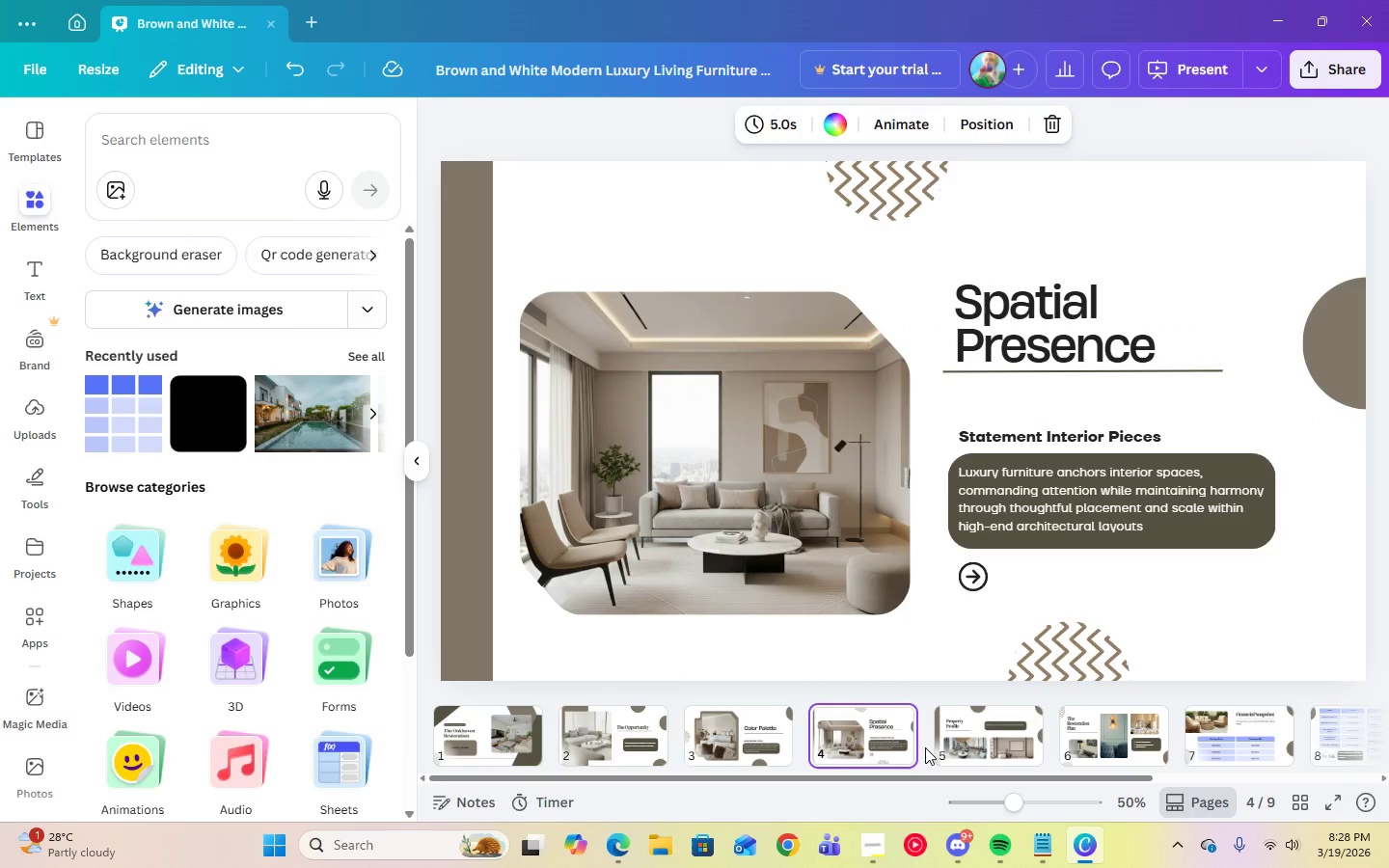 
key(Delete)
 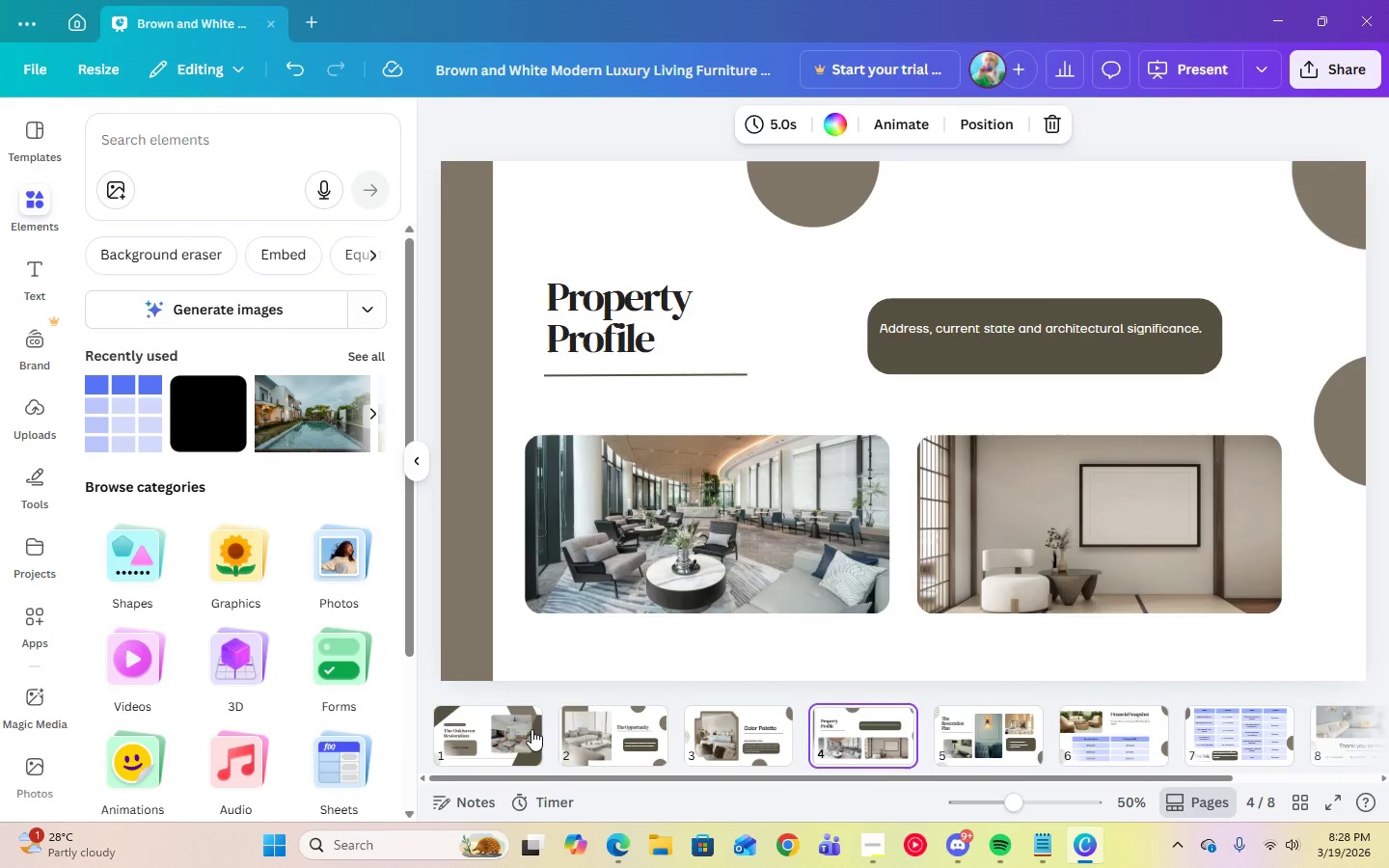 
left_click([490, 729])
 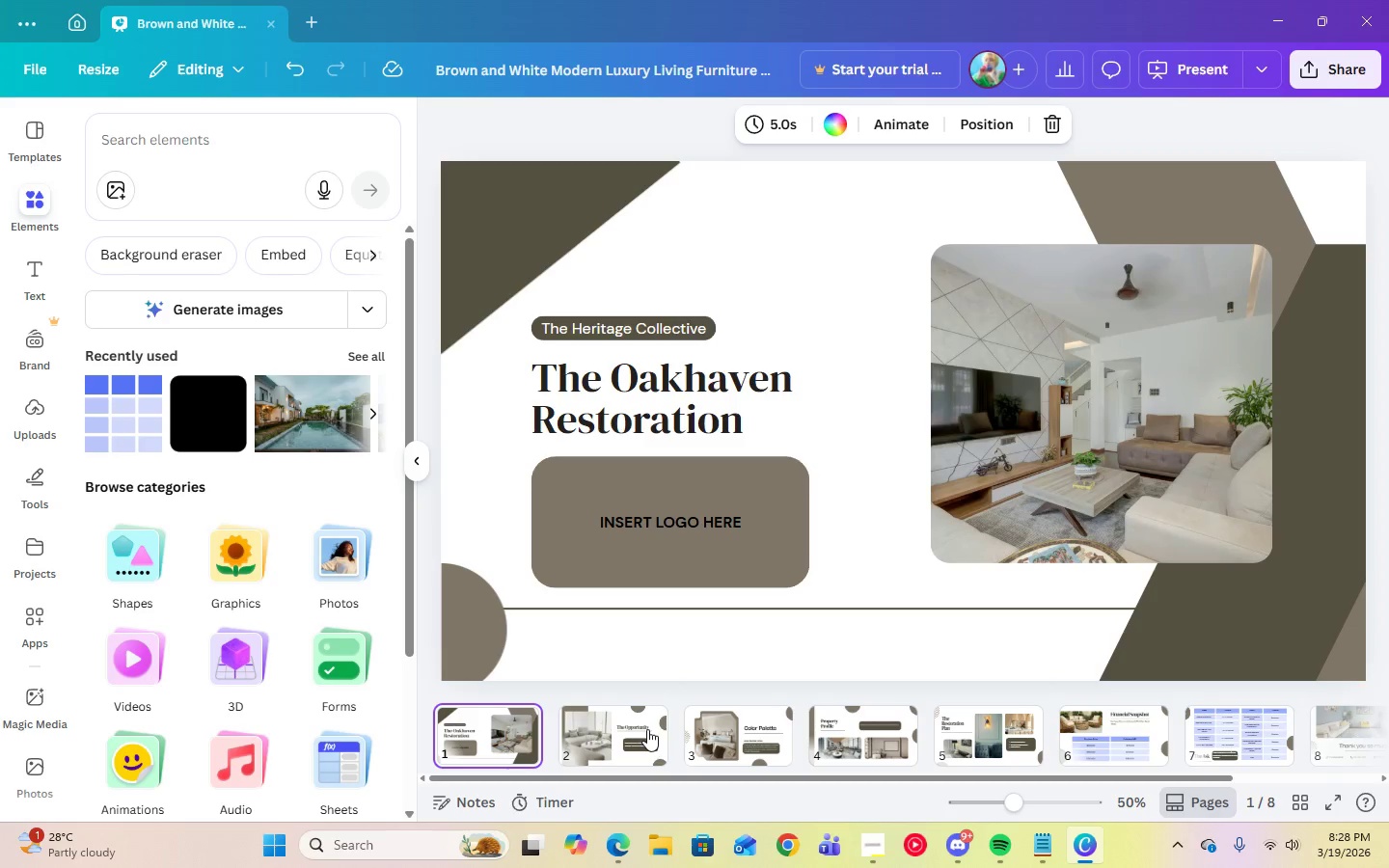 
left_click([654, 729])
 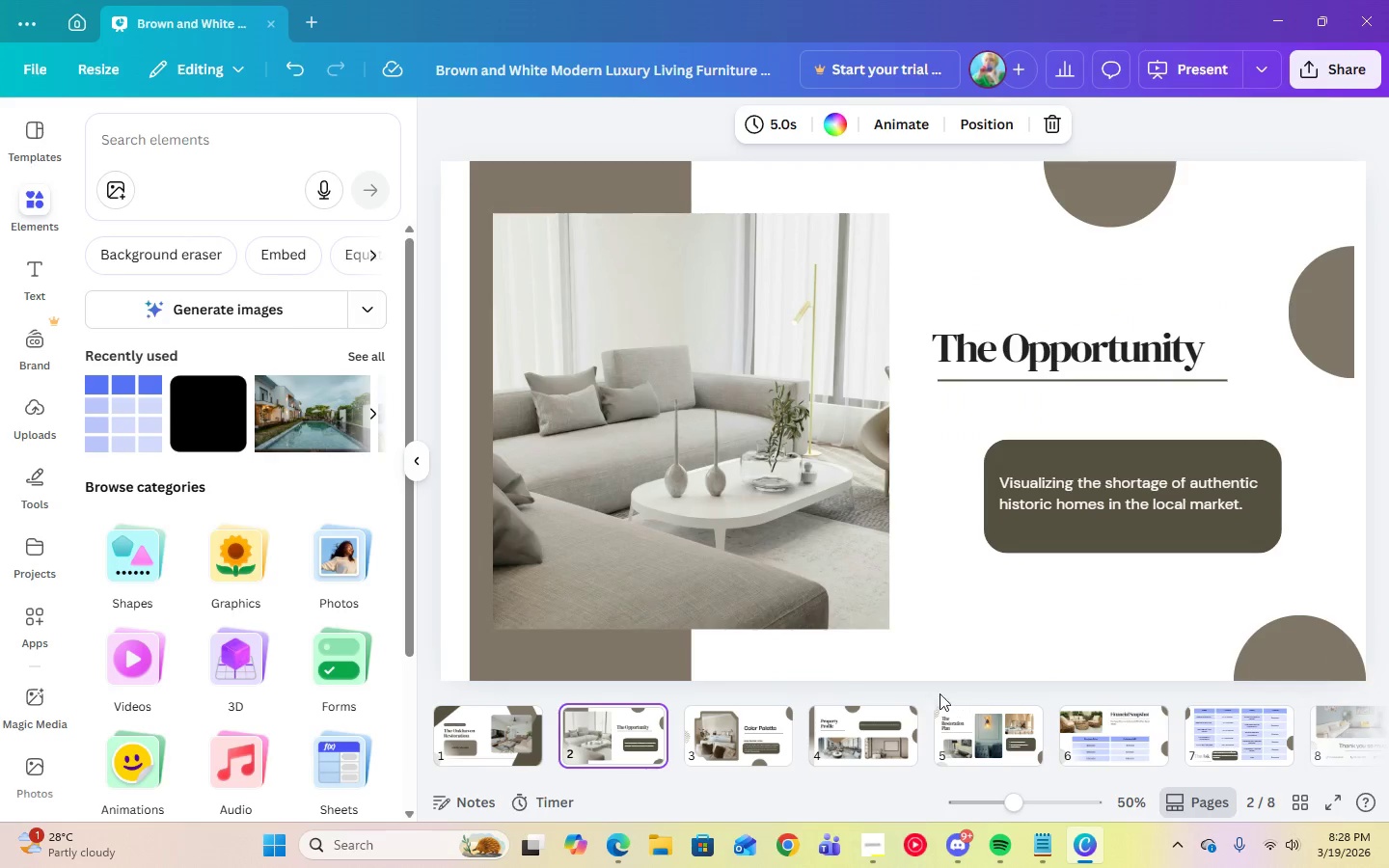 
left_click([740, 730])
 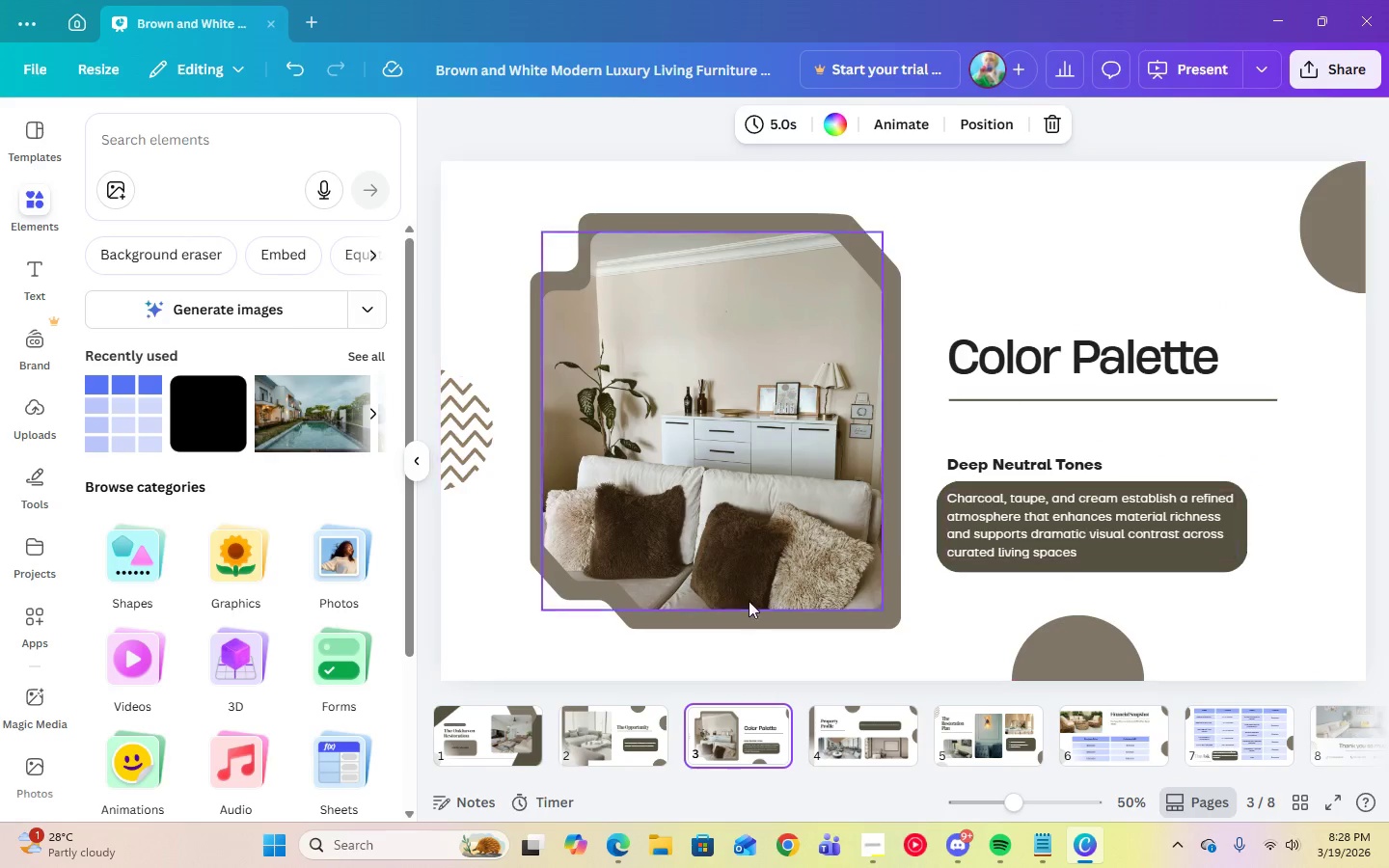 
left_click([580, 726])
 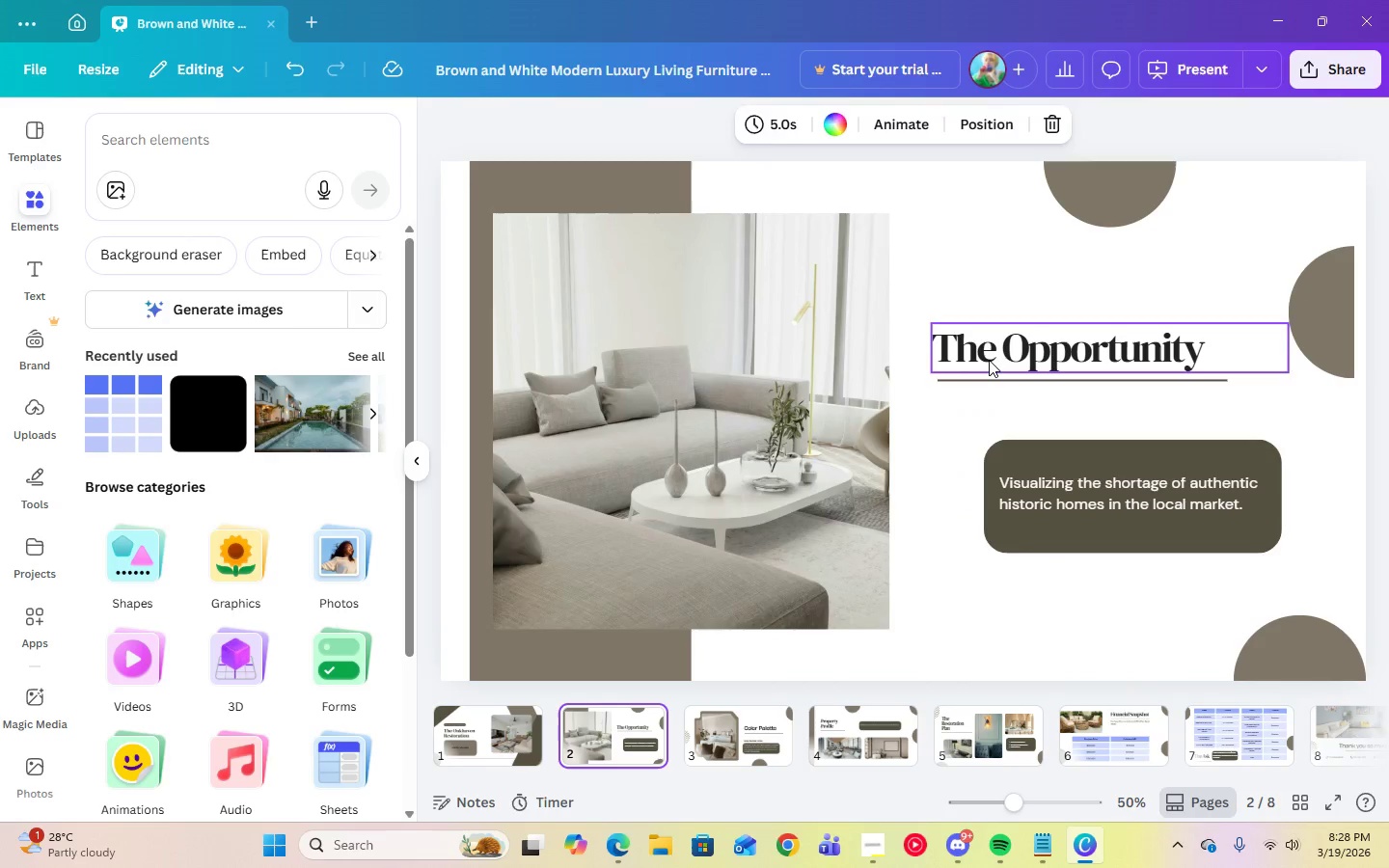 
double_click([989, 360])
 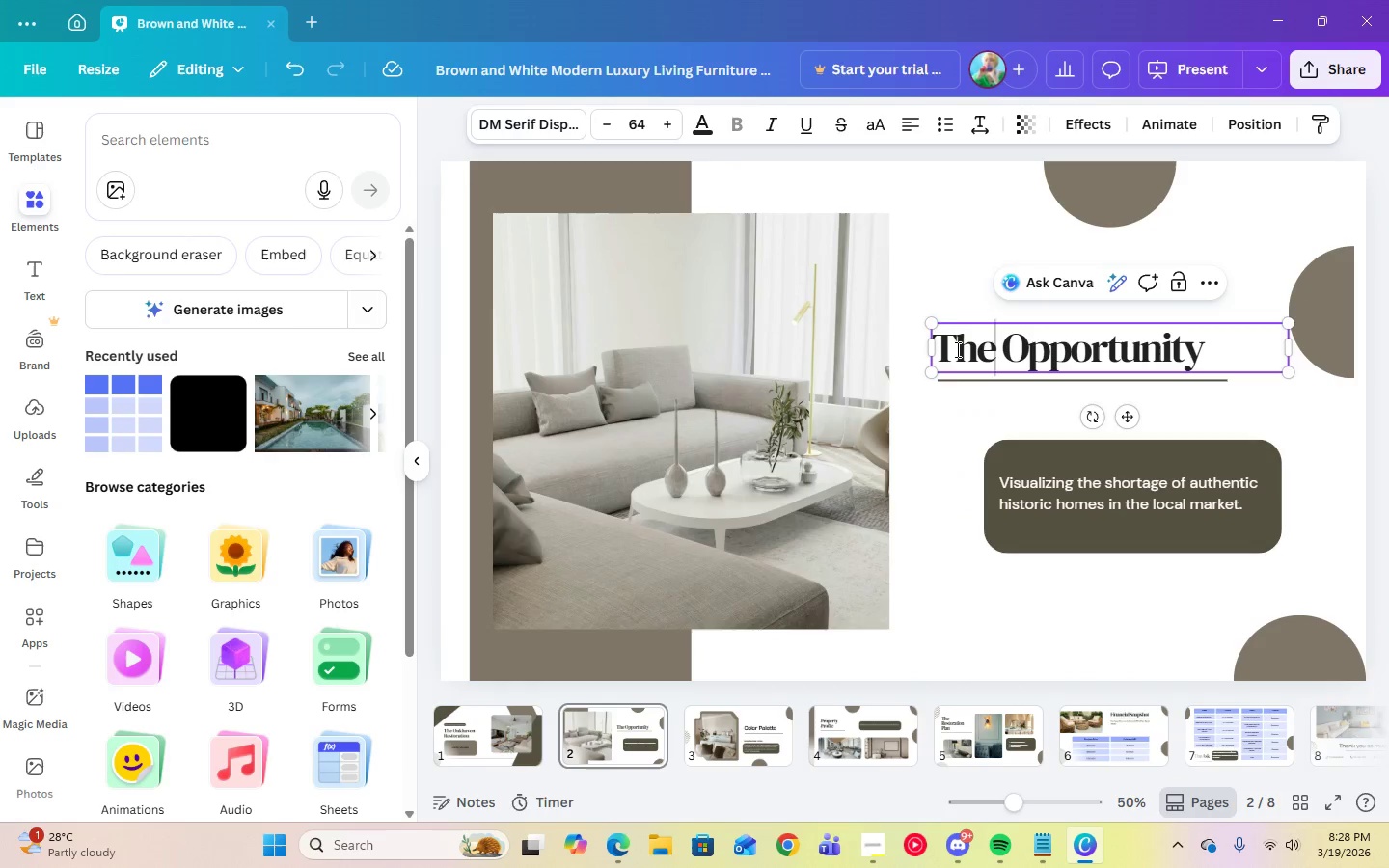 
left_click([956, 349])
 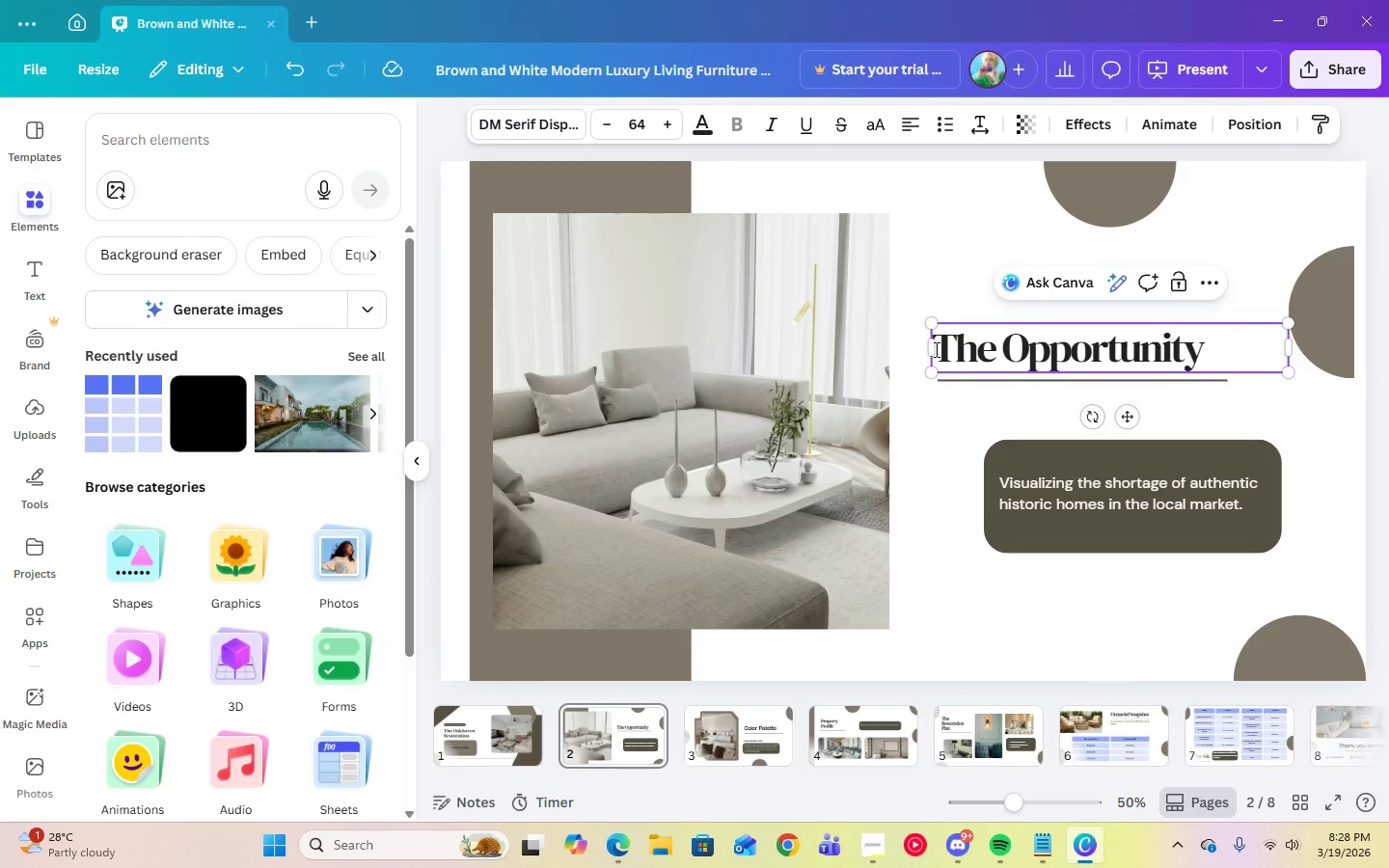 
left_click_drag(start_coordinate=[935, 349], to_coordinate=[1204, 349])
 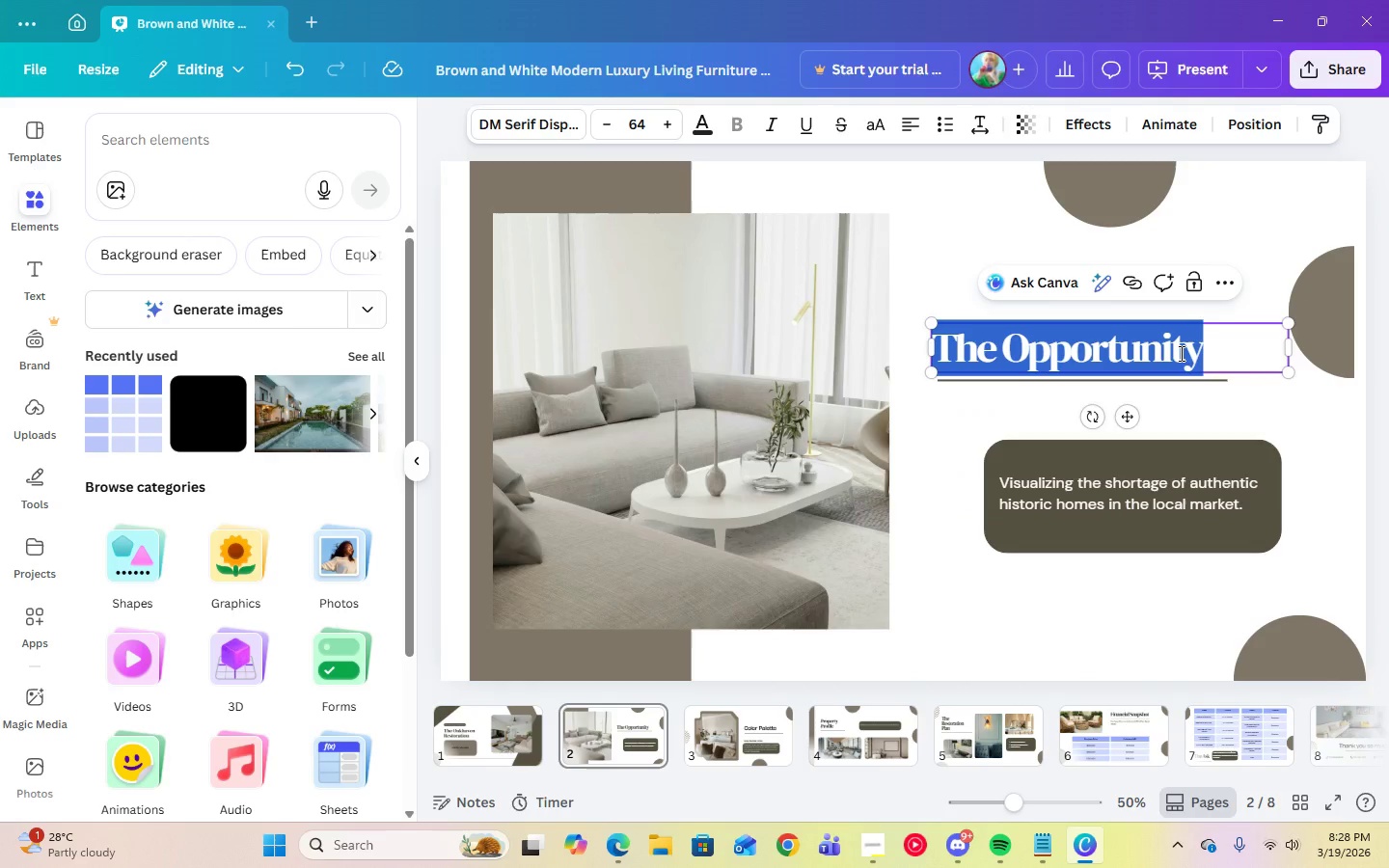 
right_click([1180, 353])
 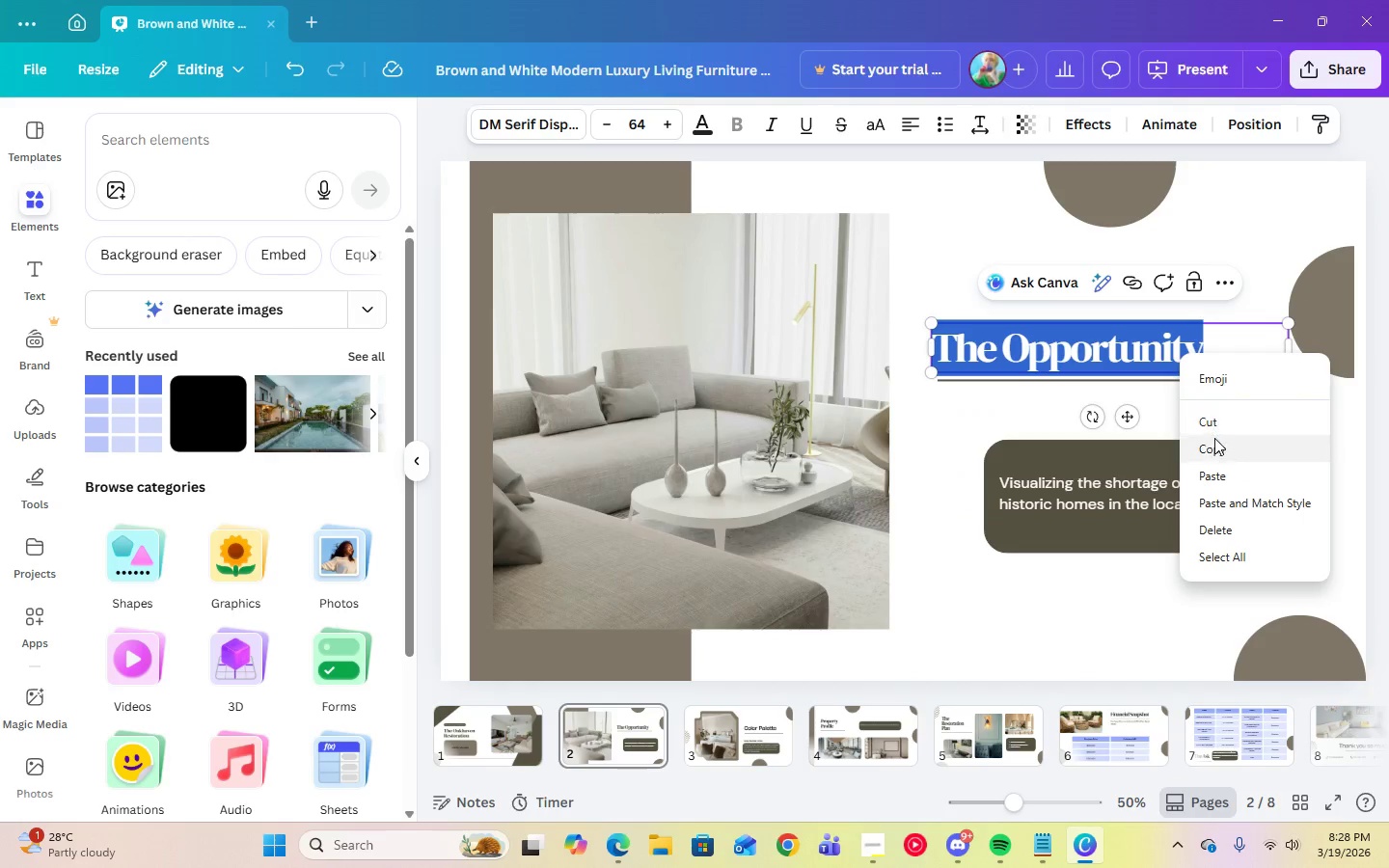 
left_click([1215, 447])
 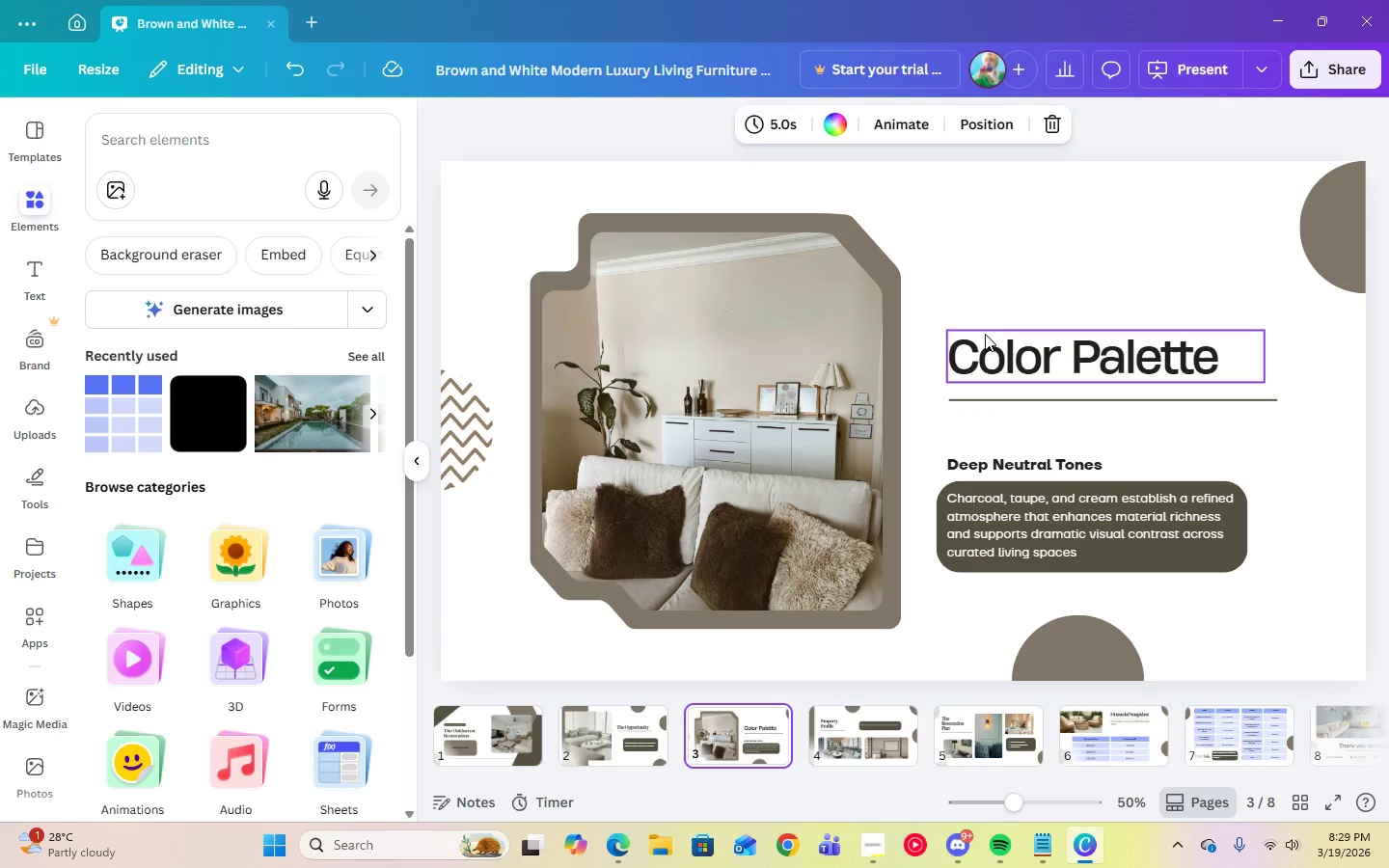 
double_click([972, 354])
 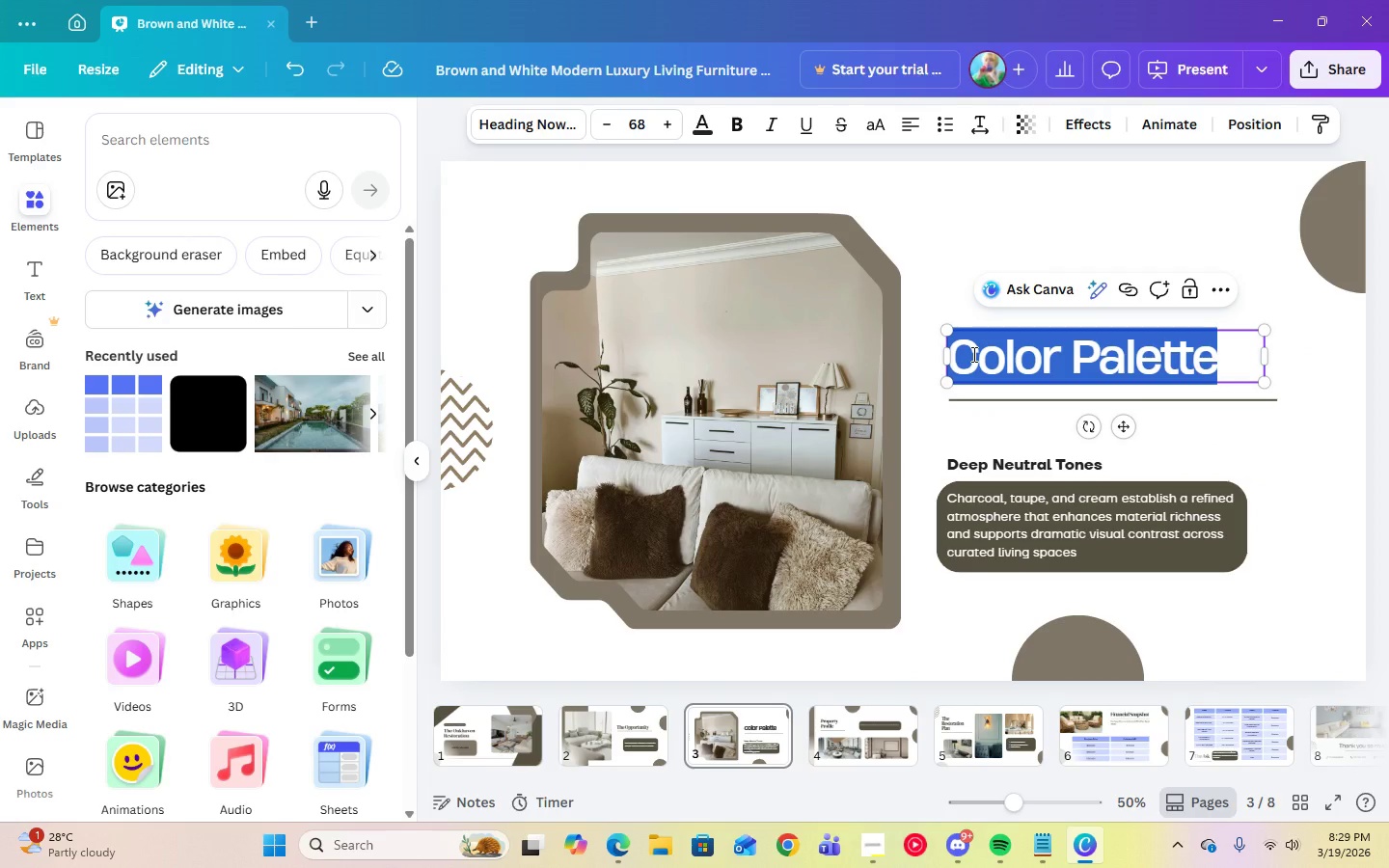 
right_click([972, 354])
 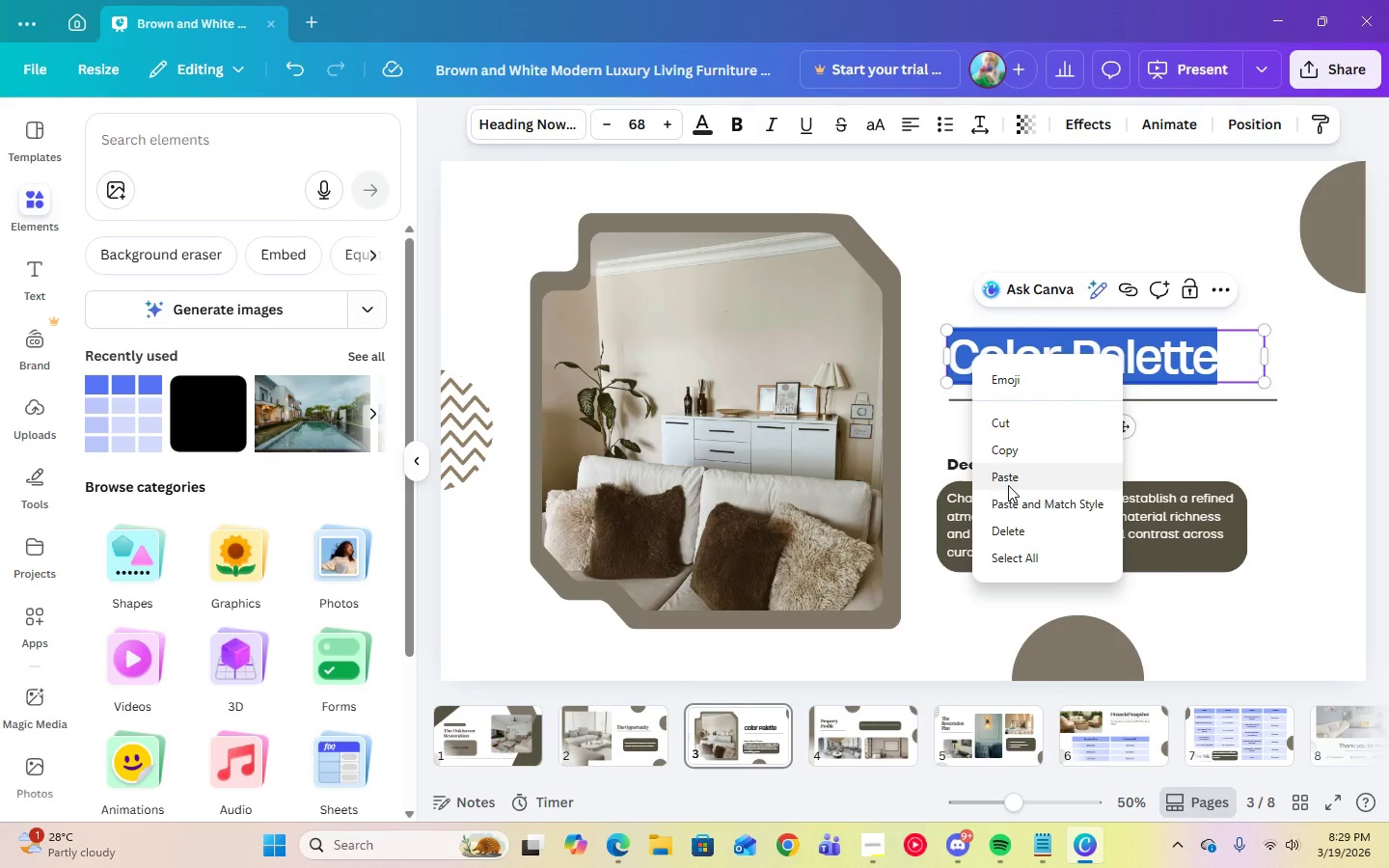 
left_click([1008, 484])
 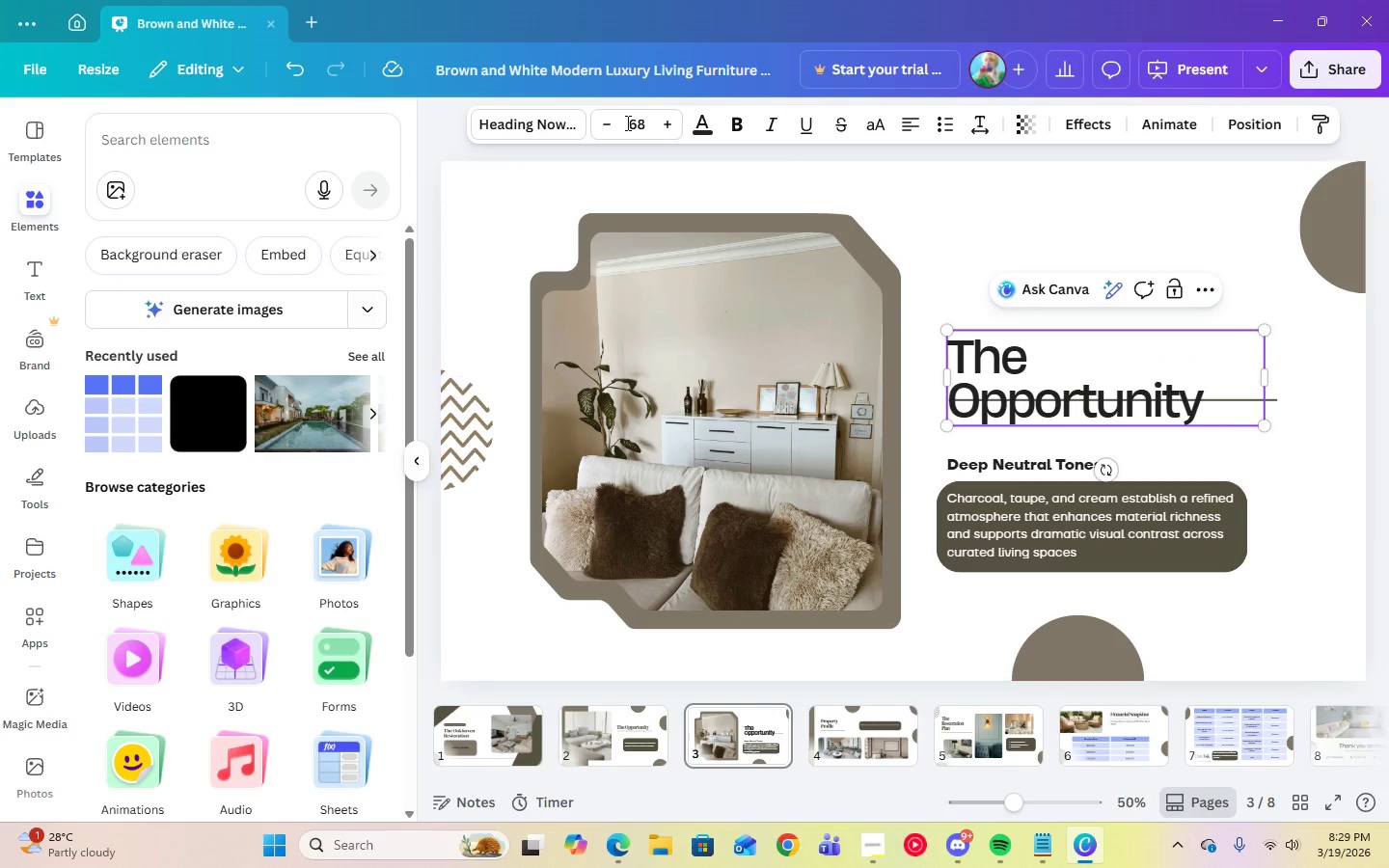 
left_click([633, 130])
 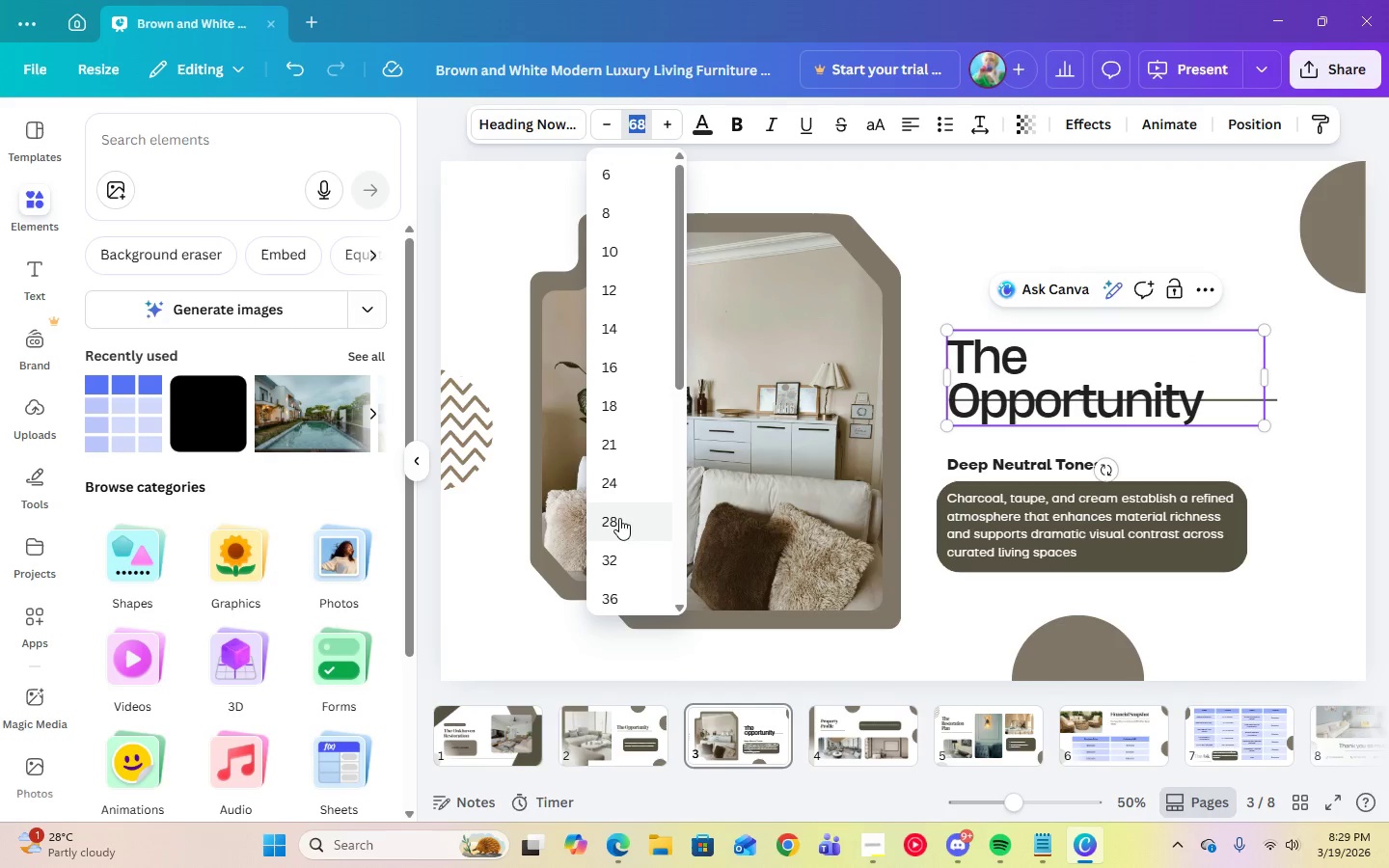 
scroll: coordinate [617, 529], scroll_direction: down, amount: 2.0
 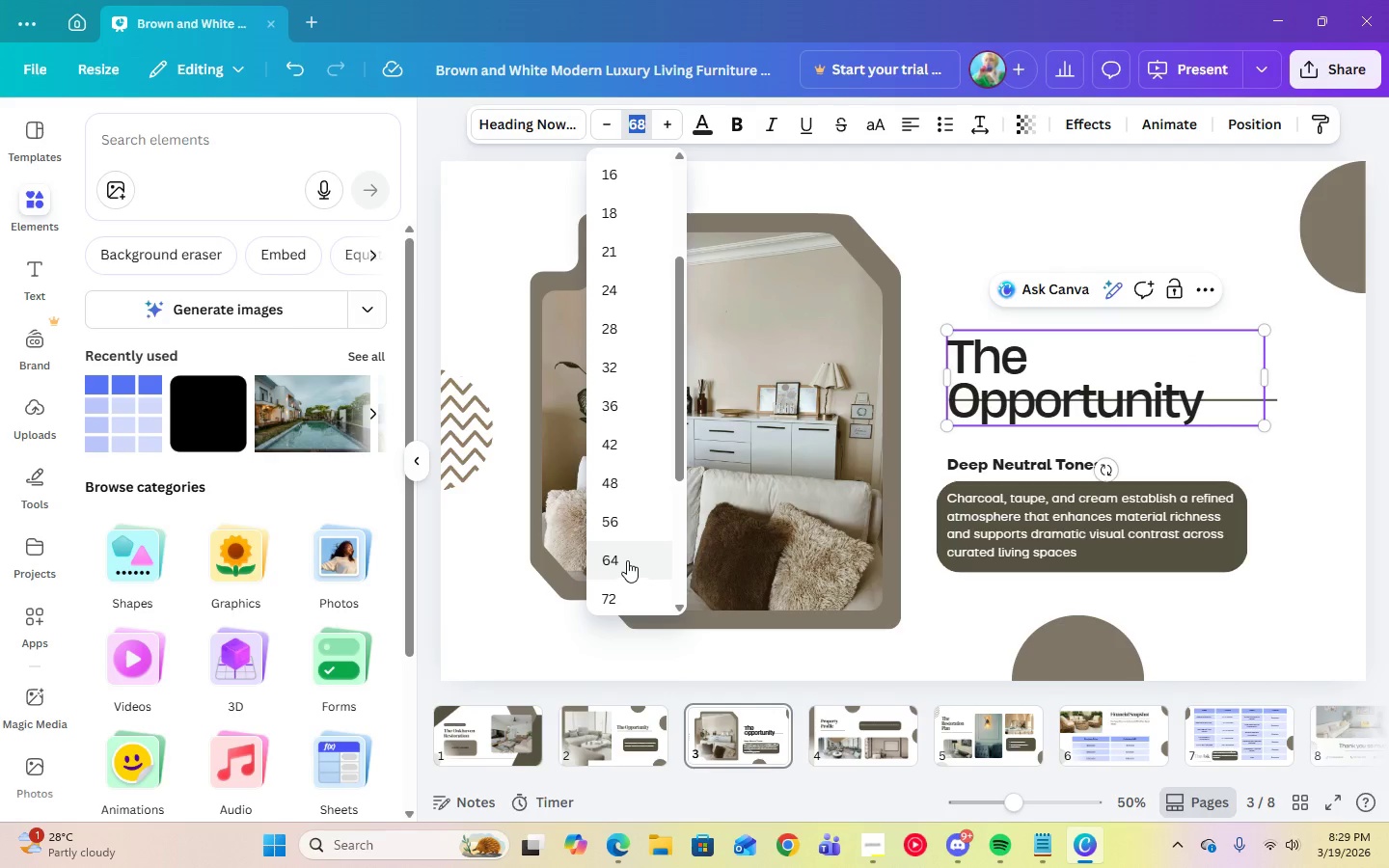 
left_click([625, 559])
 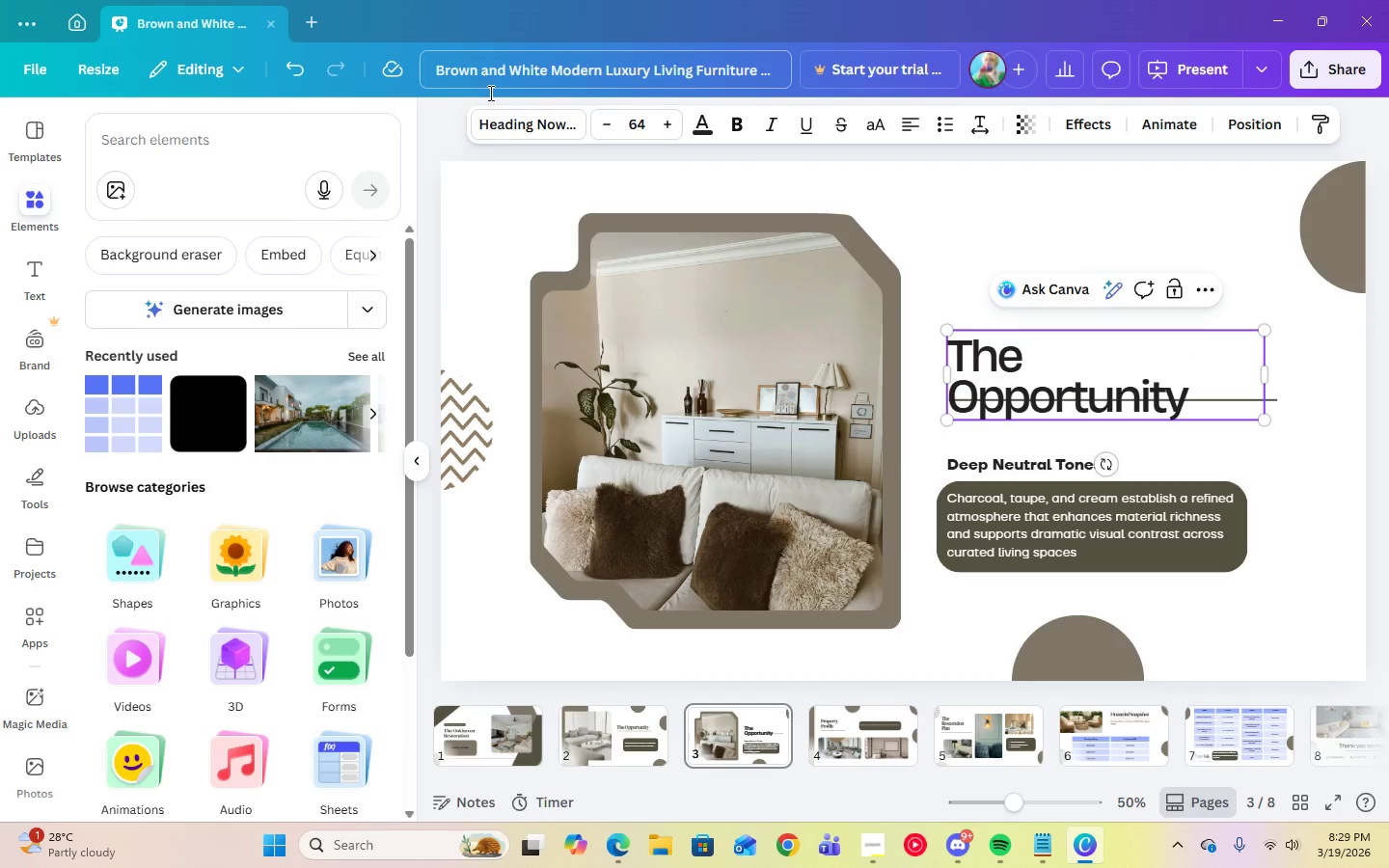 
left_click([498, 131])
 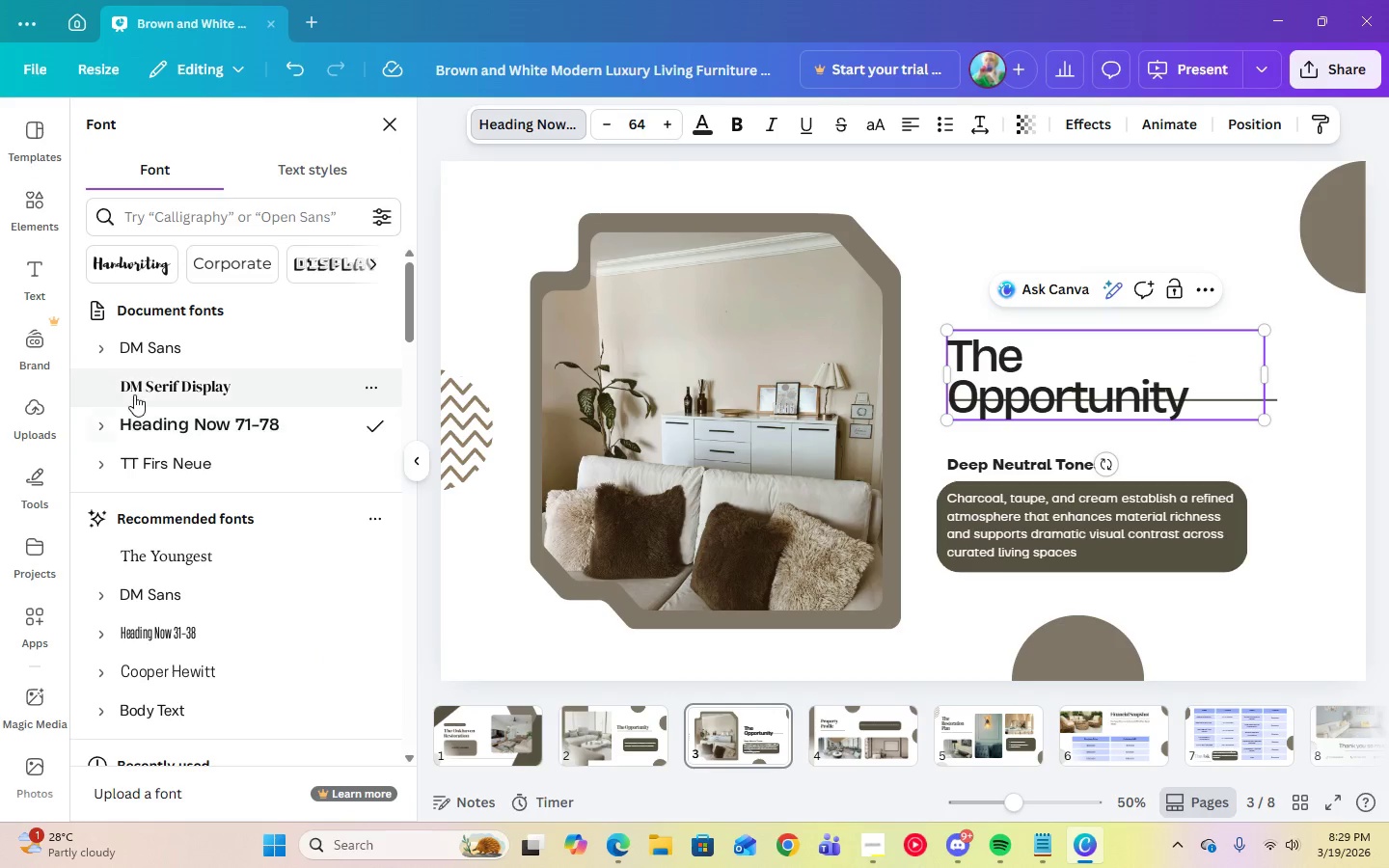 
left_click([134, 393])
 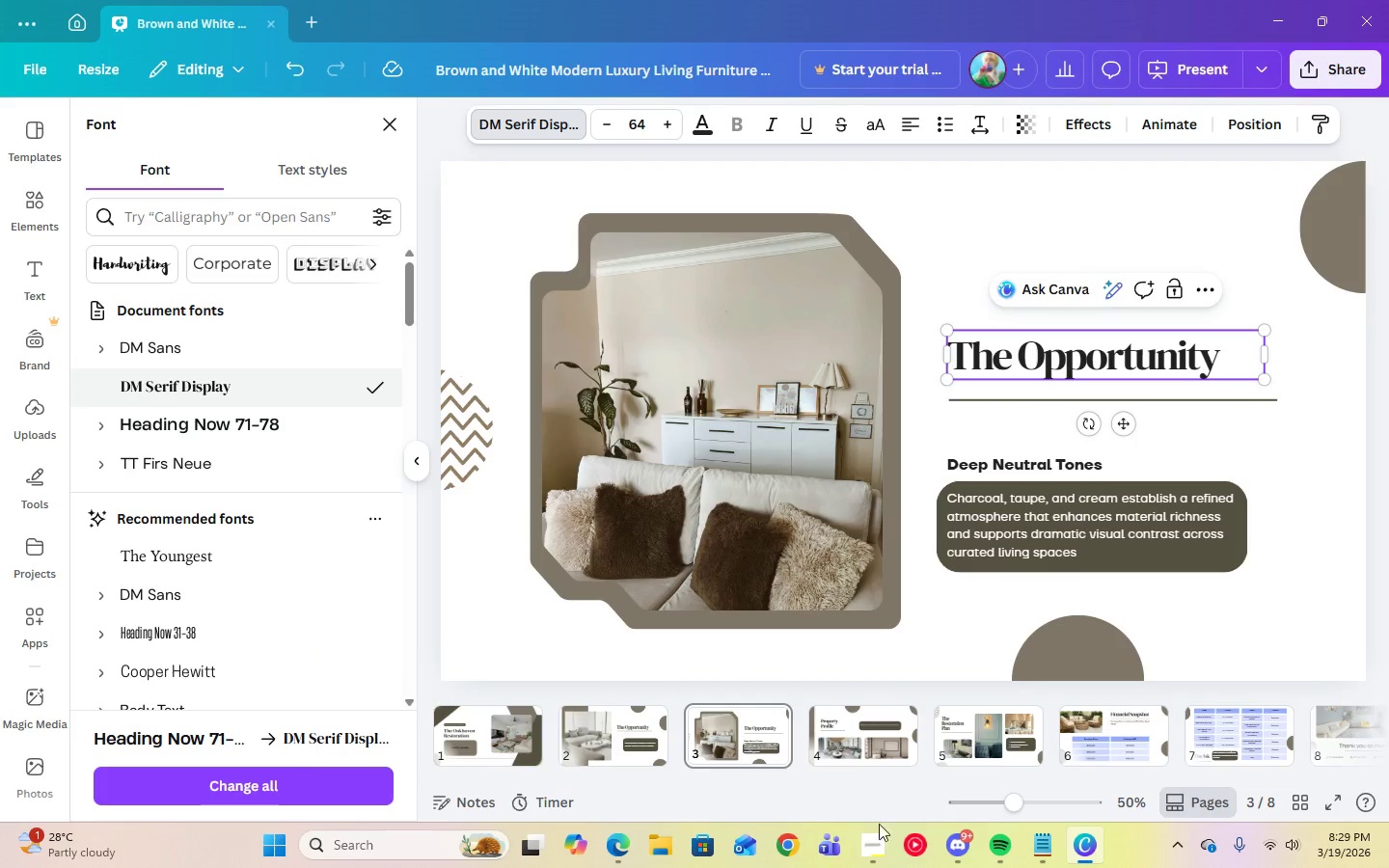 
left_click([885, 853])